 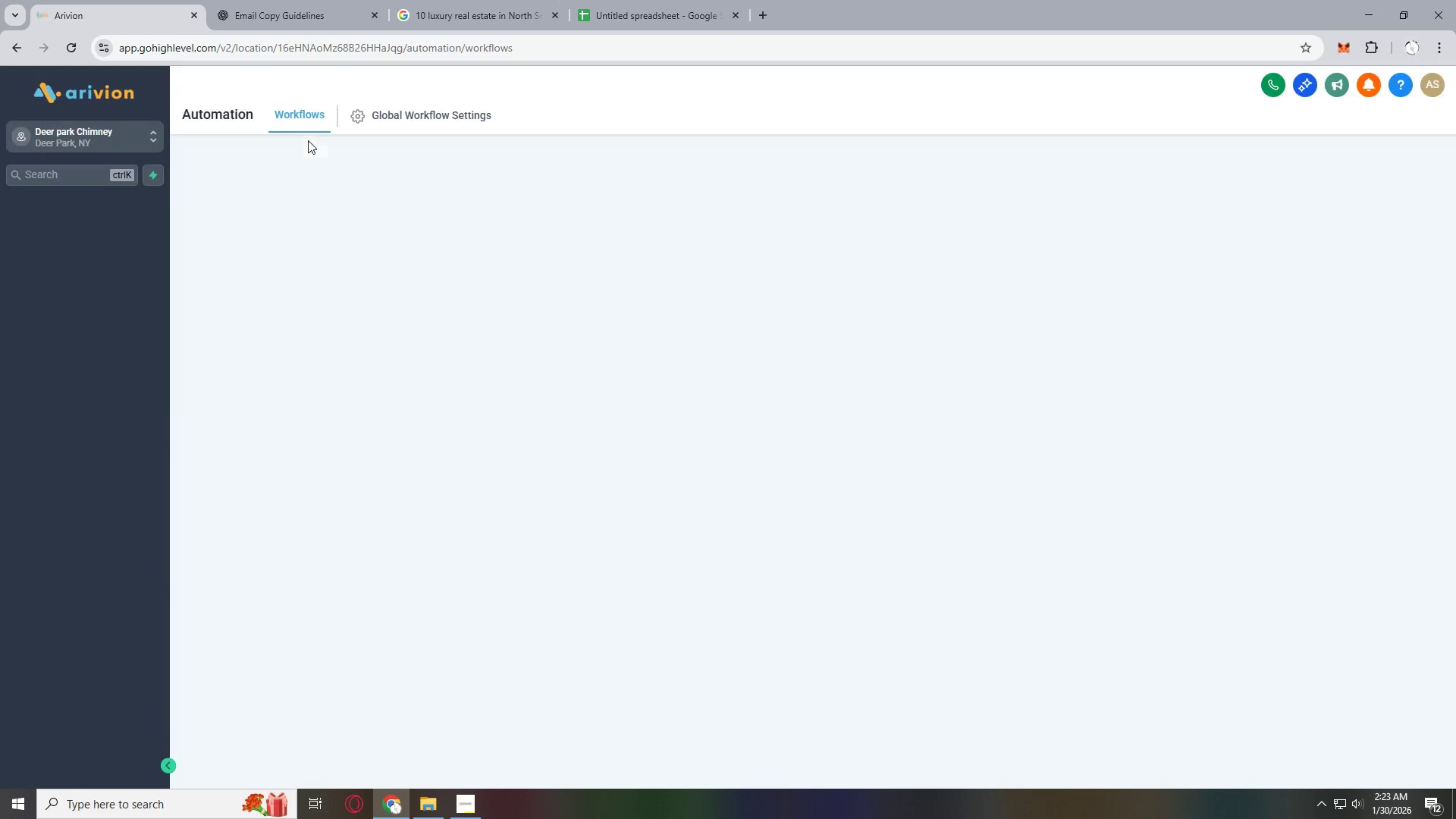 
left_click([59, 767])
 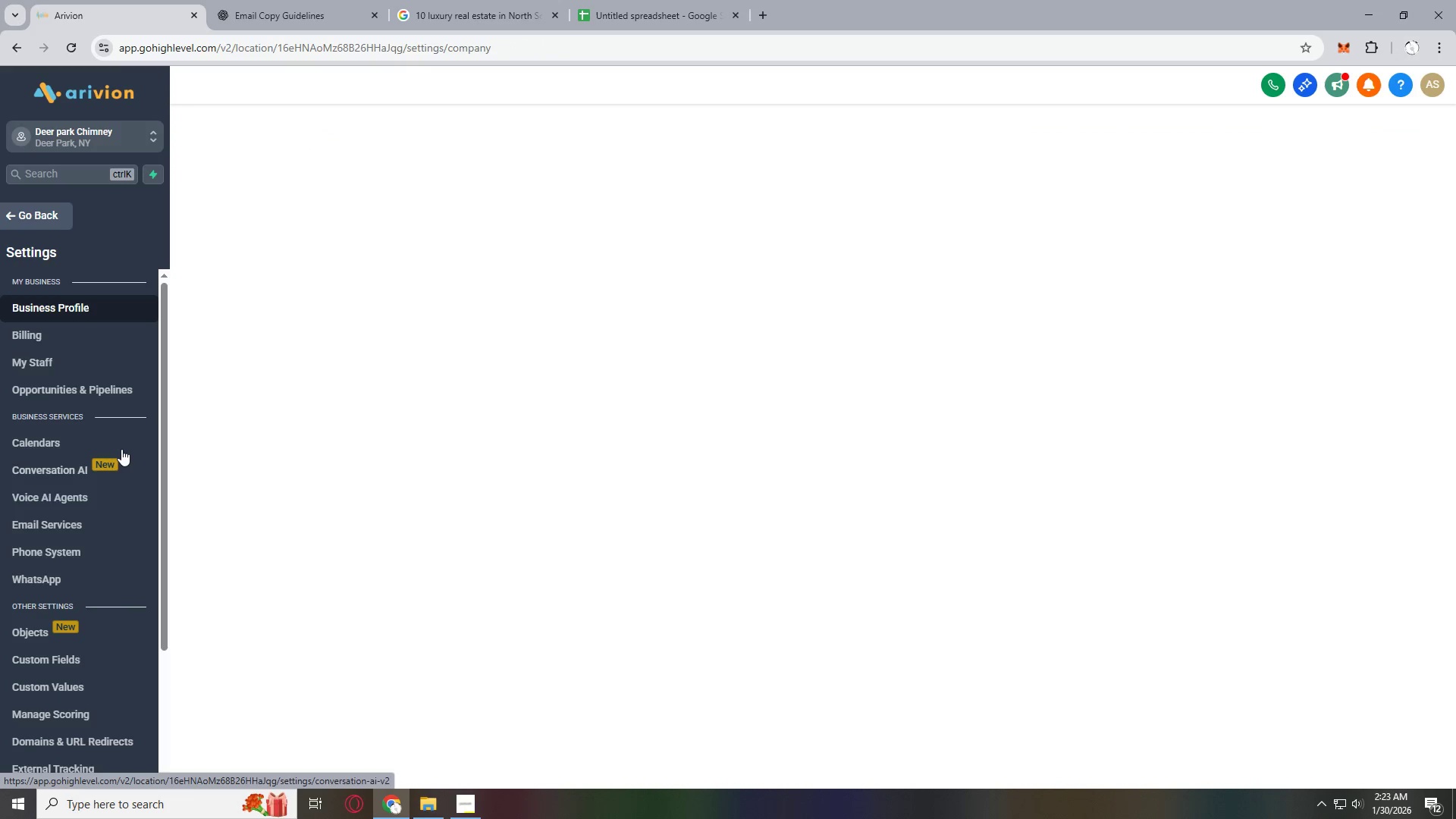 
scroll: coordinate [99, 456], scroll_direction: down, amount: 5.0
 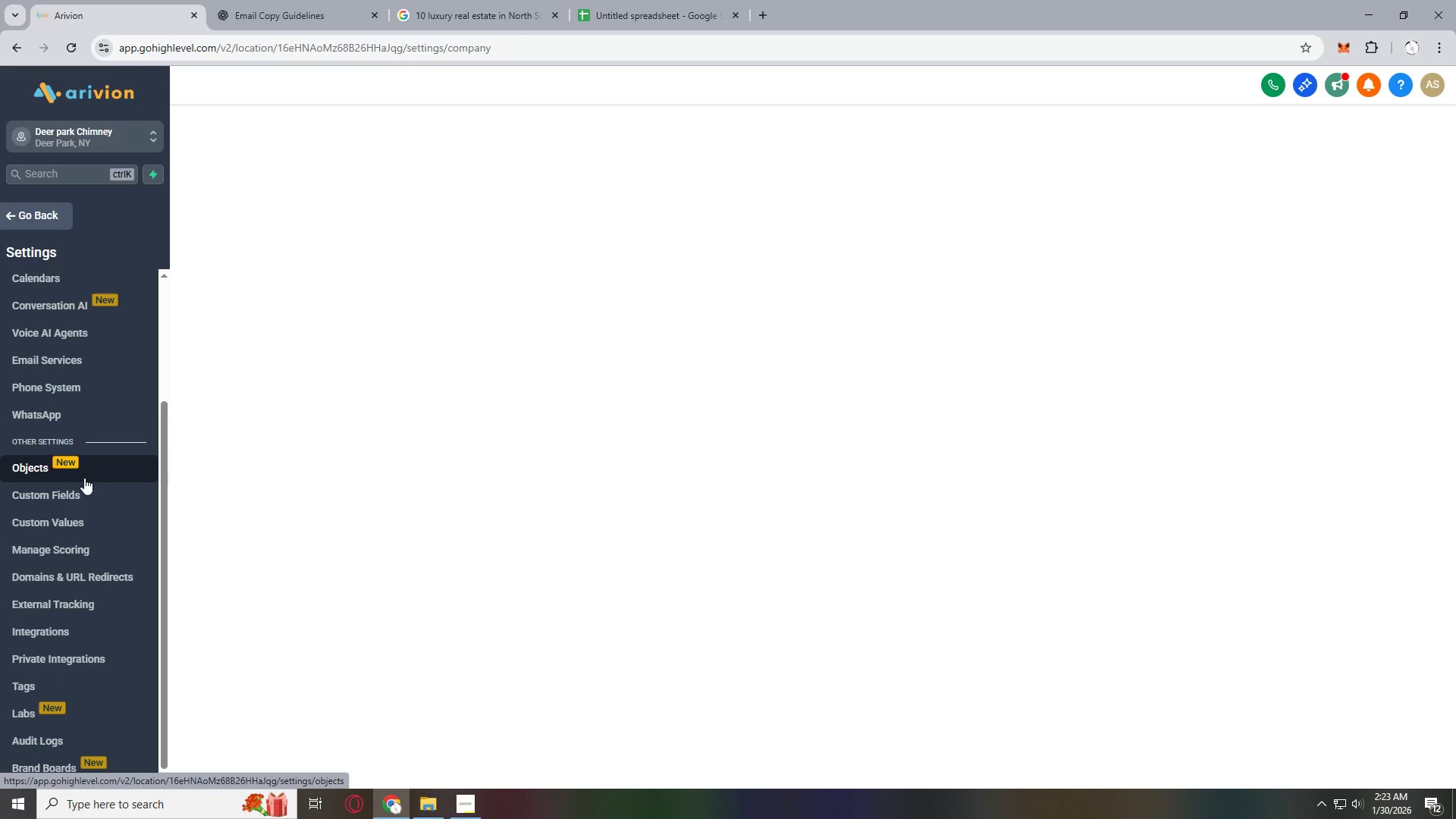 
left_click([74, 504])
 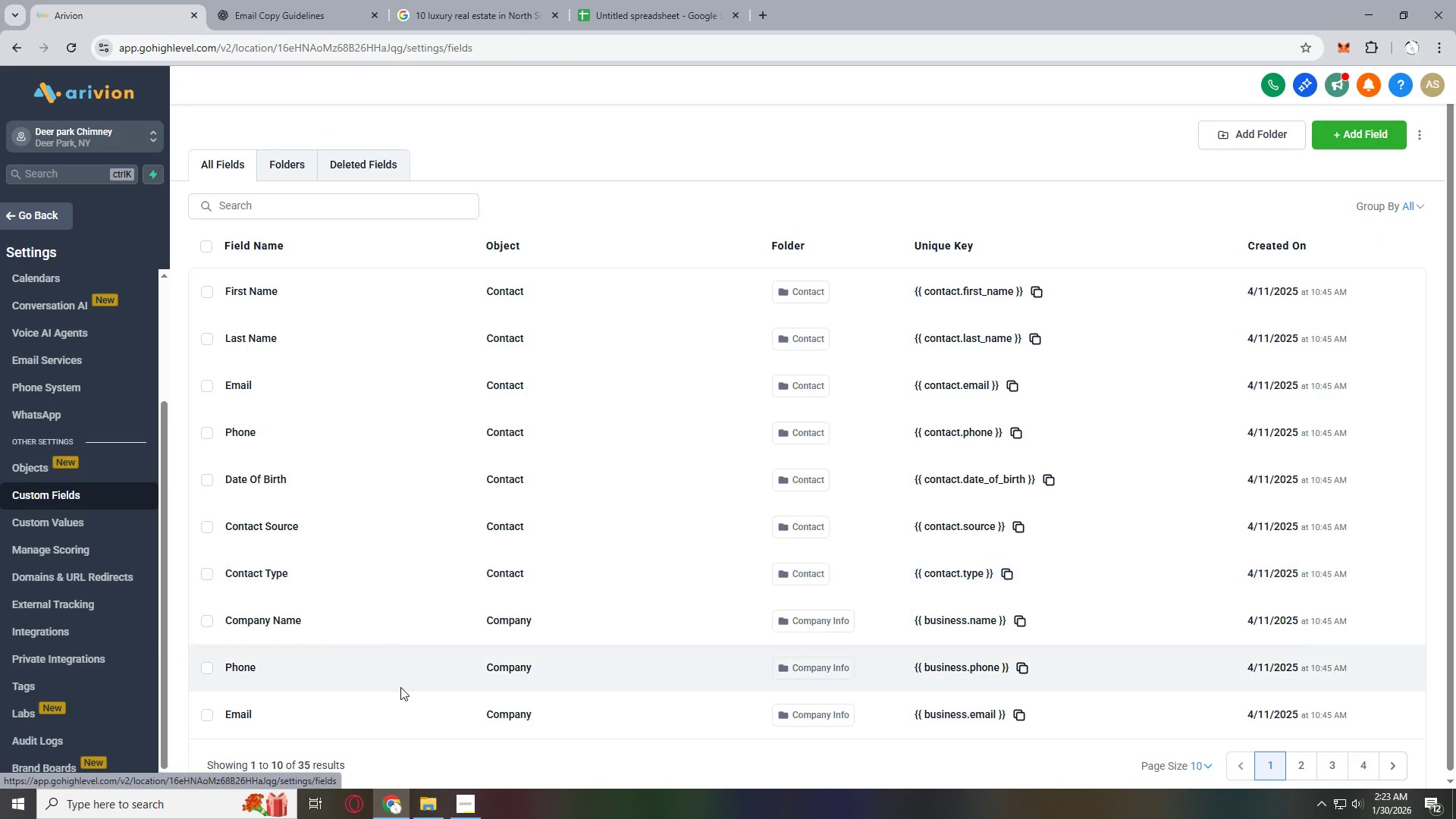 
left_click([454, 796])